 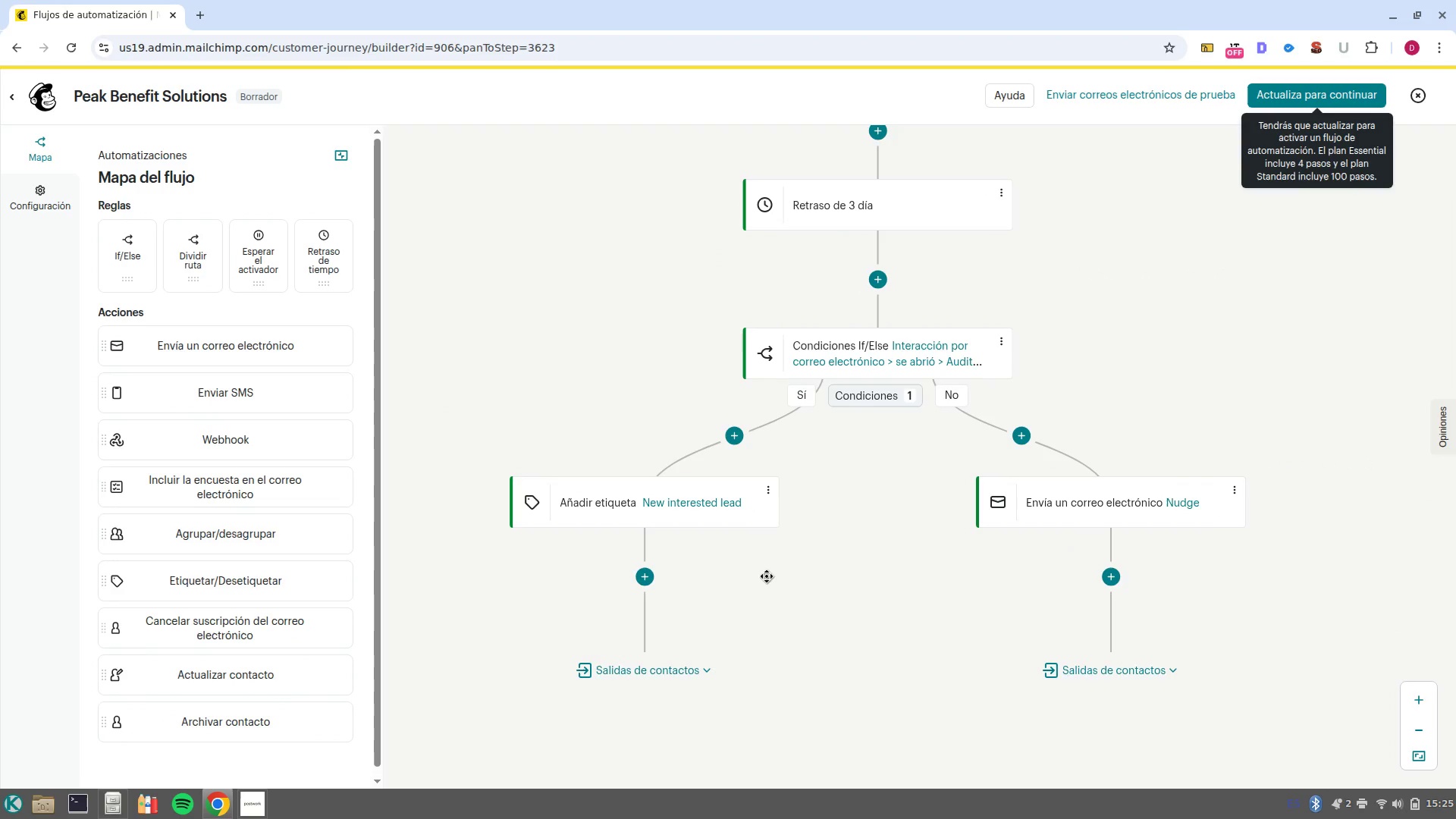 
left_click_drag(start_coordinate=[827, 582], to_coordinate=[636, 610])
 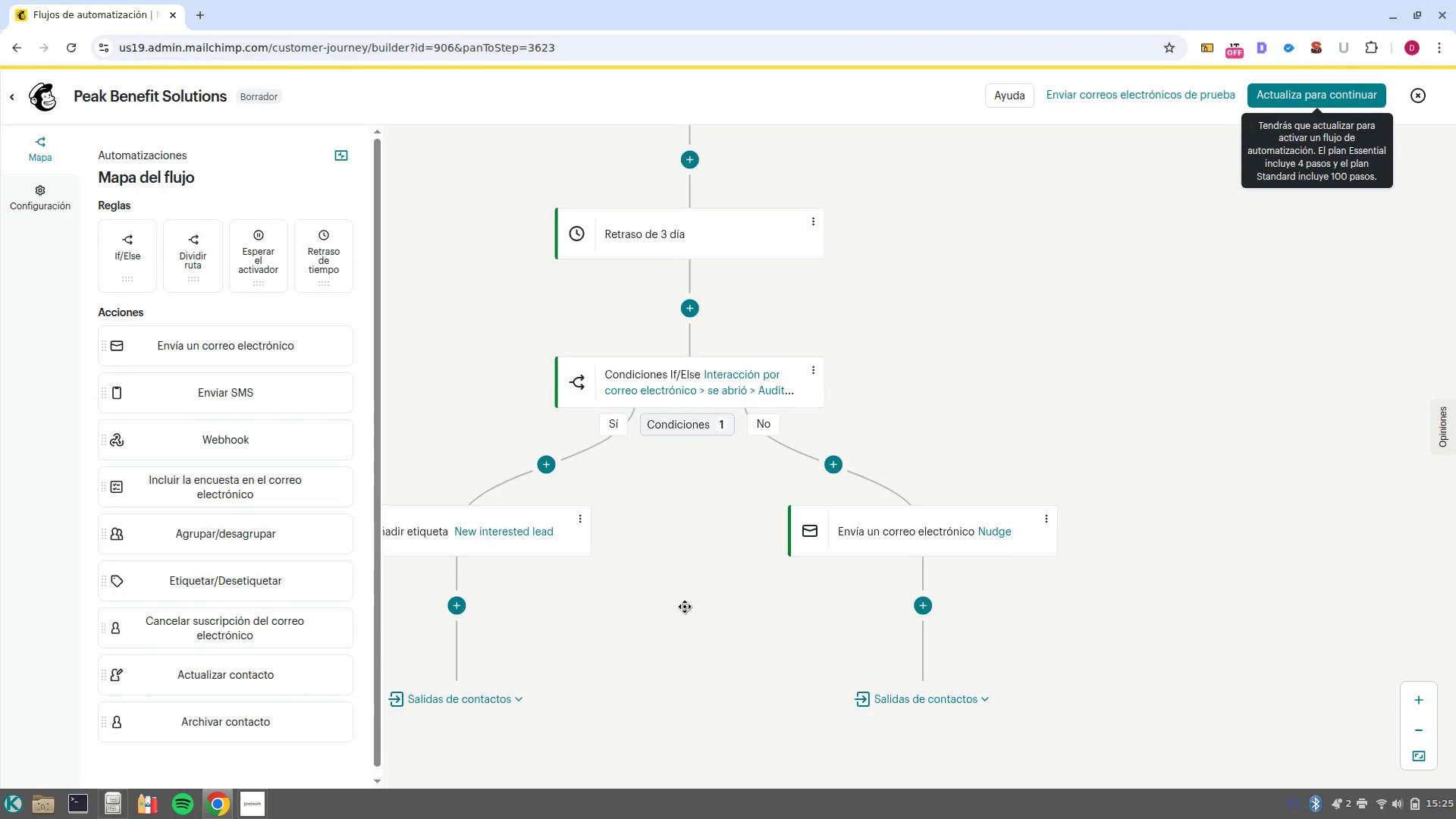 
left_click_drag(start_coordinate=[621, 603], to_coordinate=[793, 608])
 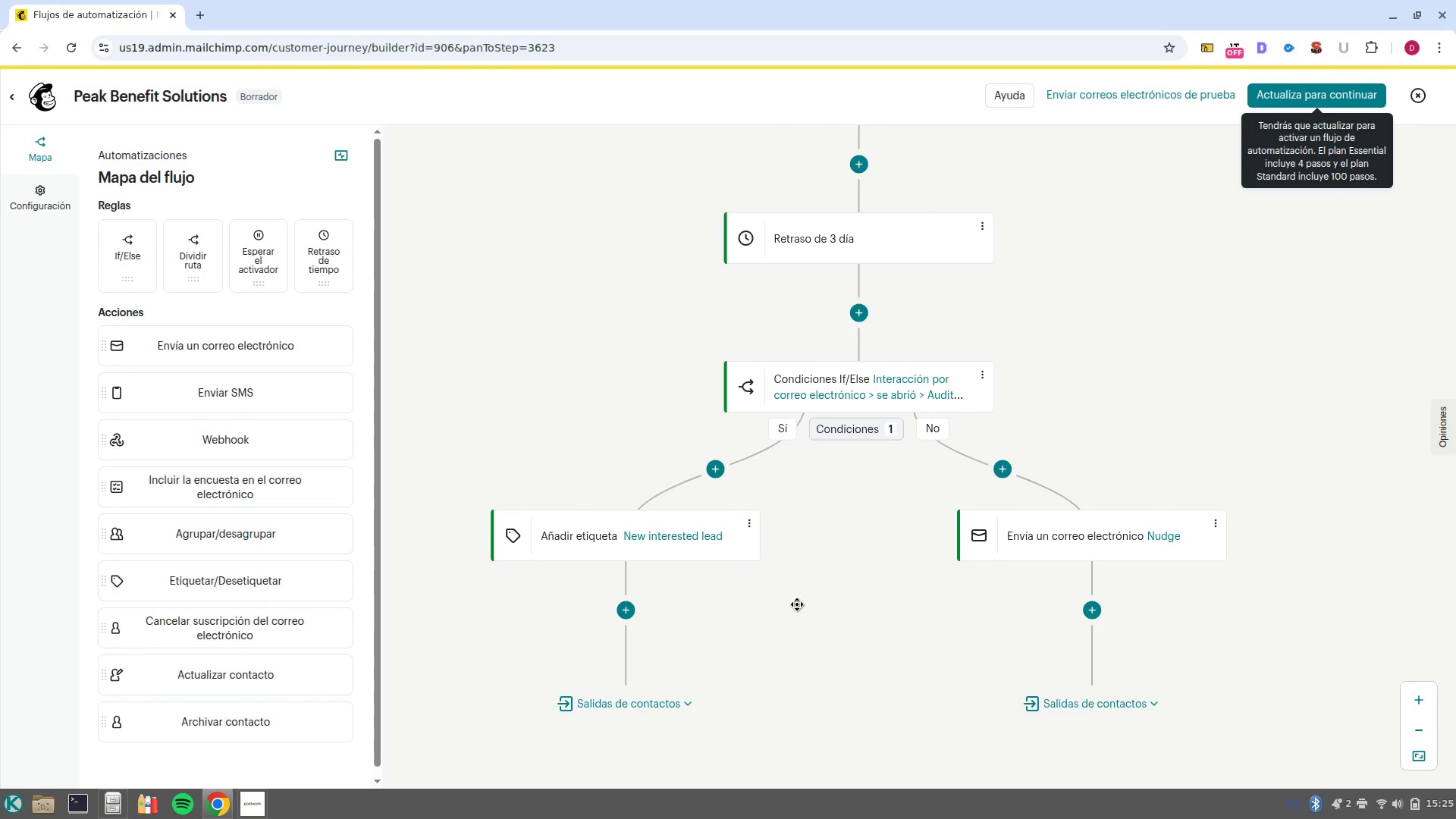 
scroll: coordinate [797, 604], scroll_direction: down, amount: 1.0
 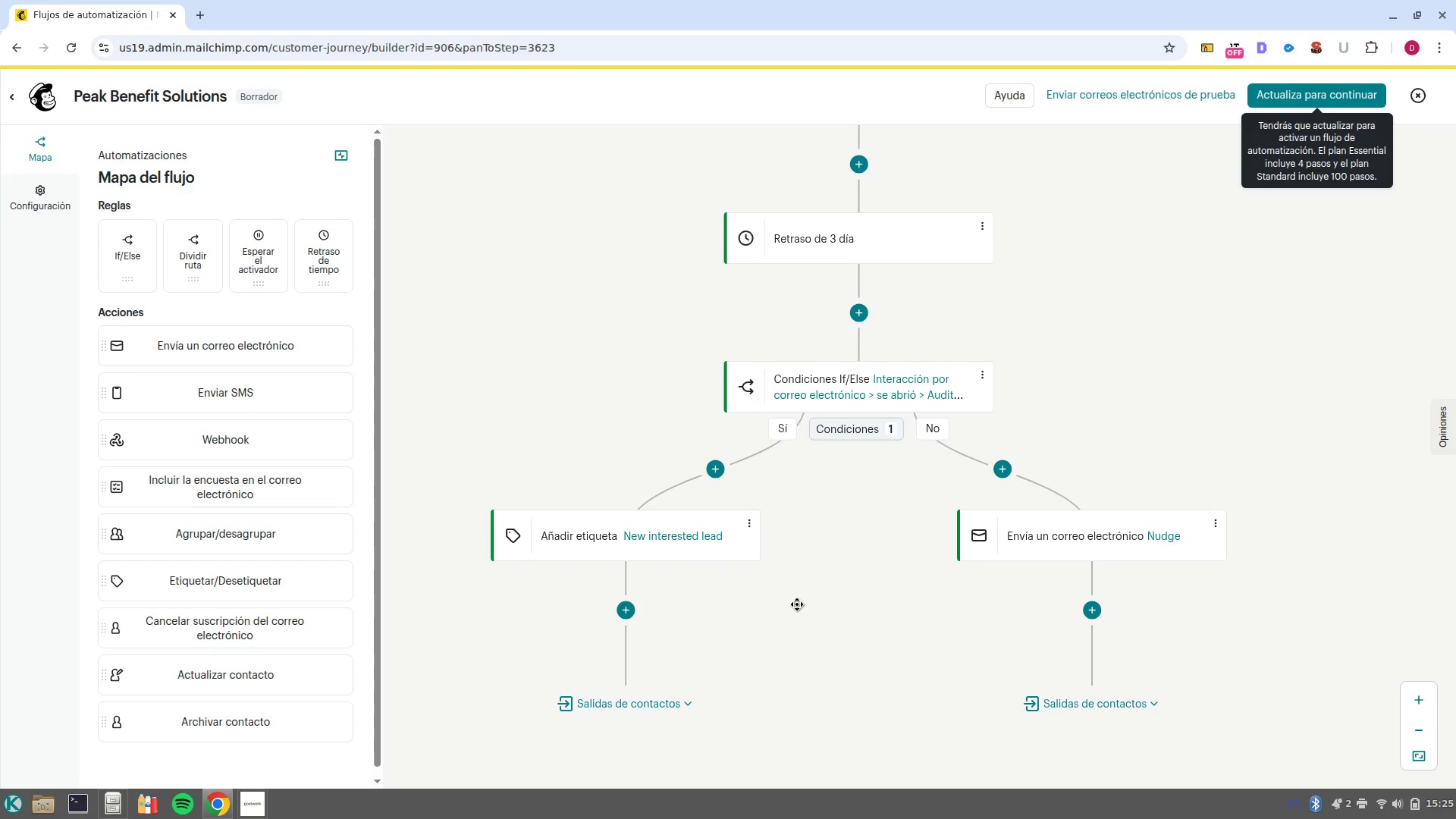 
left_click([54, 192])
 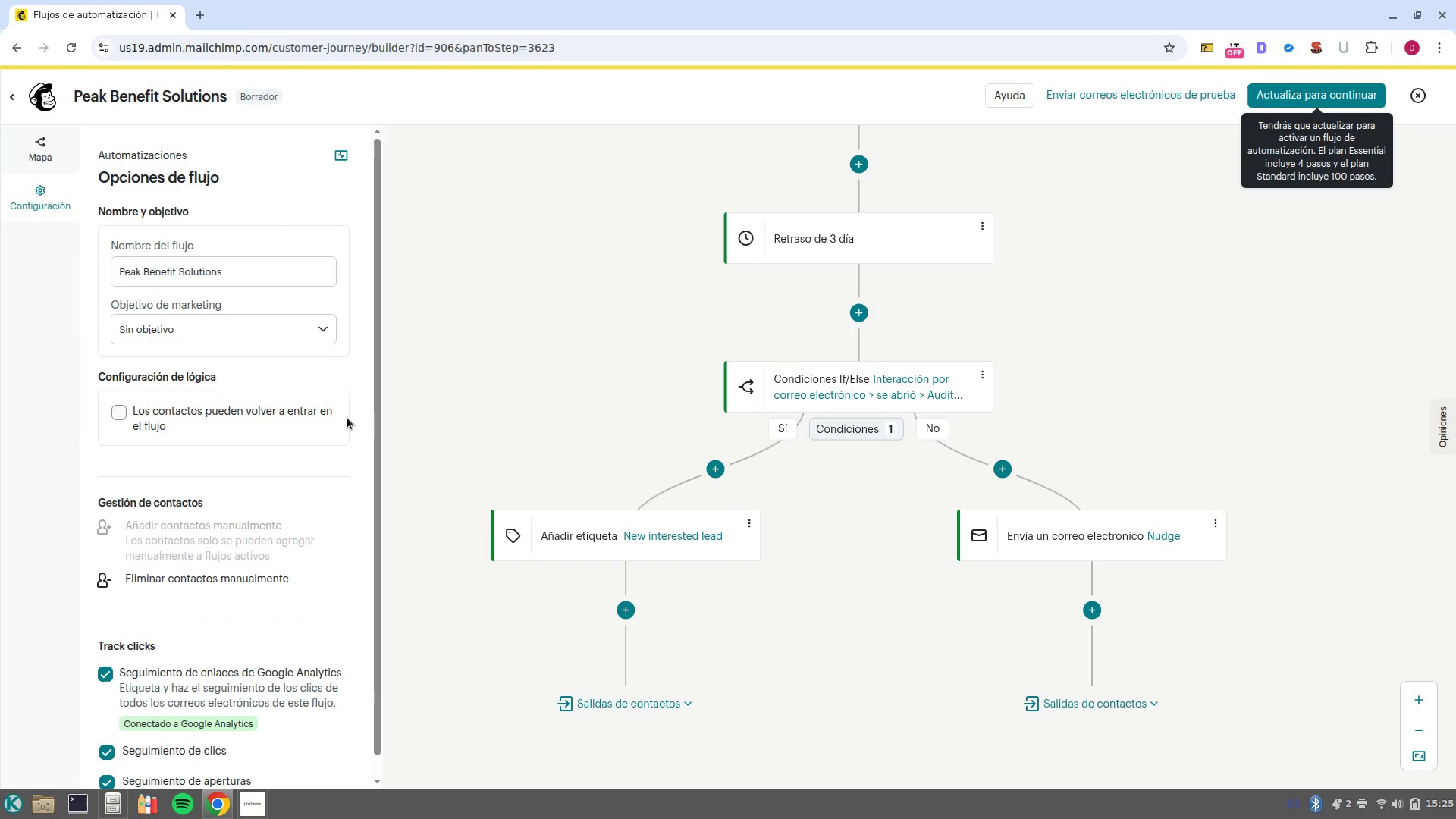 
scroll: coordinate [326, 403], scroll_direction: down, amount: 4.0
 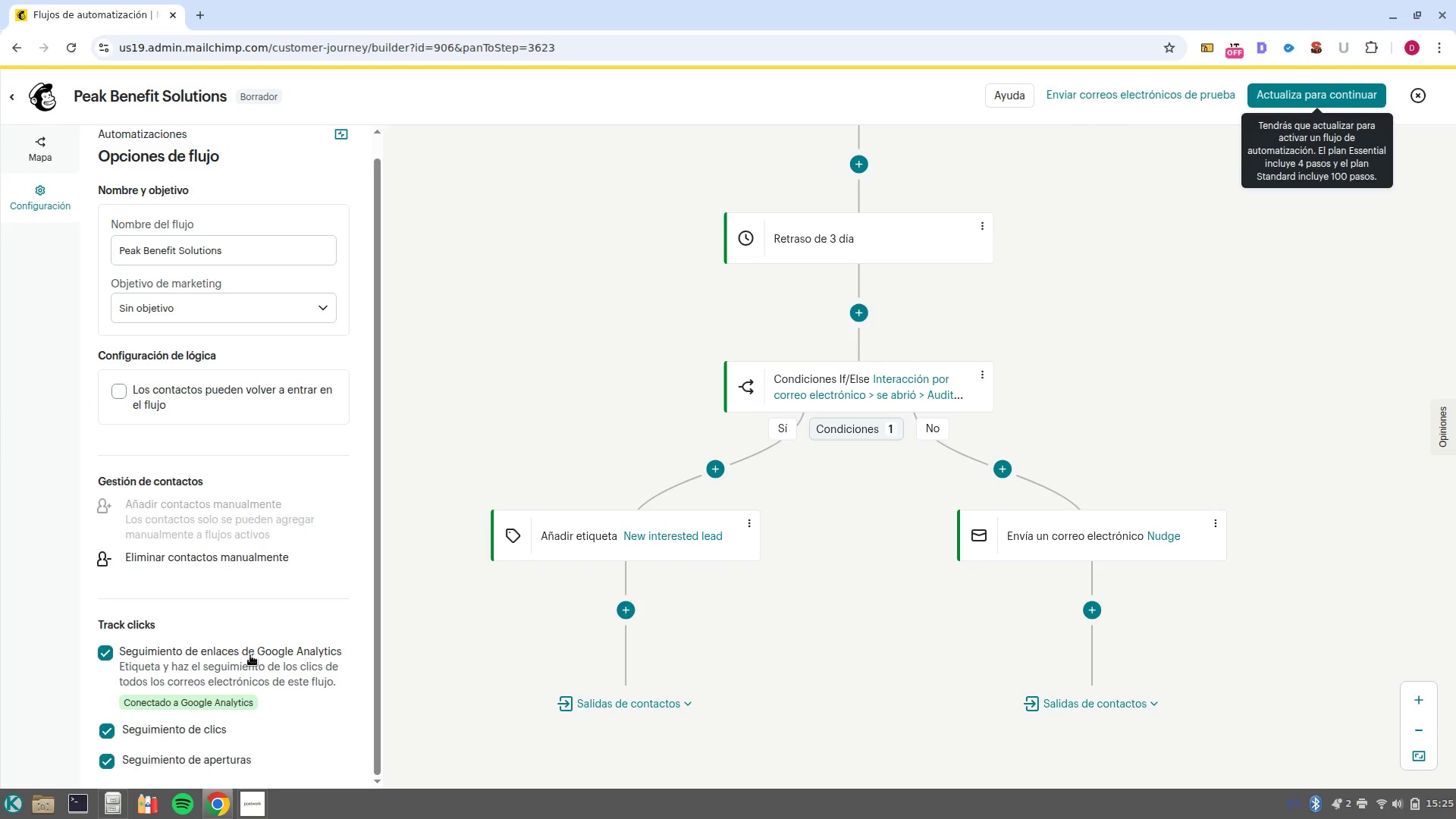 
wait(34.9)
 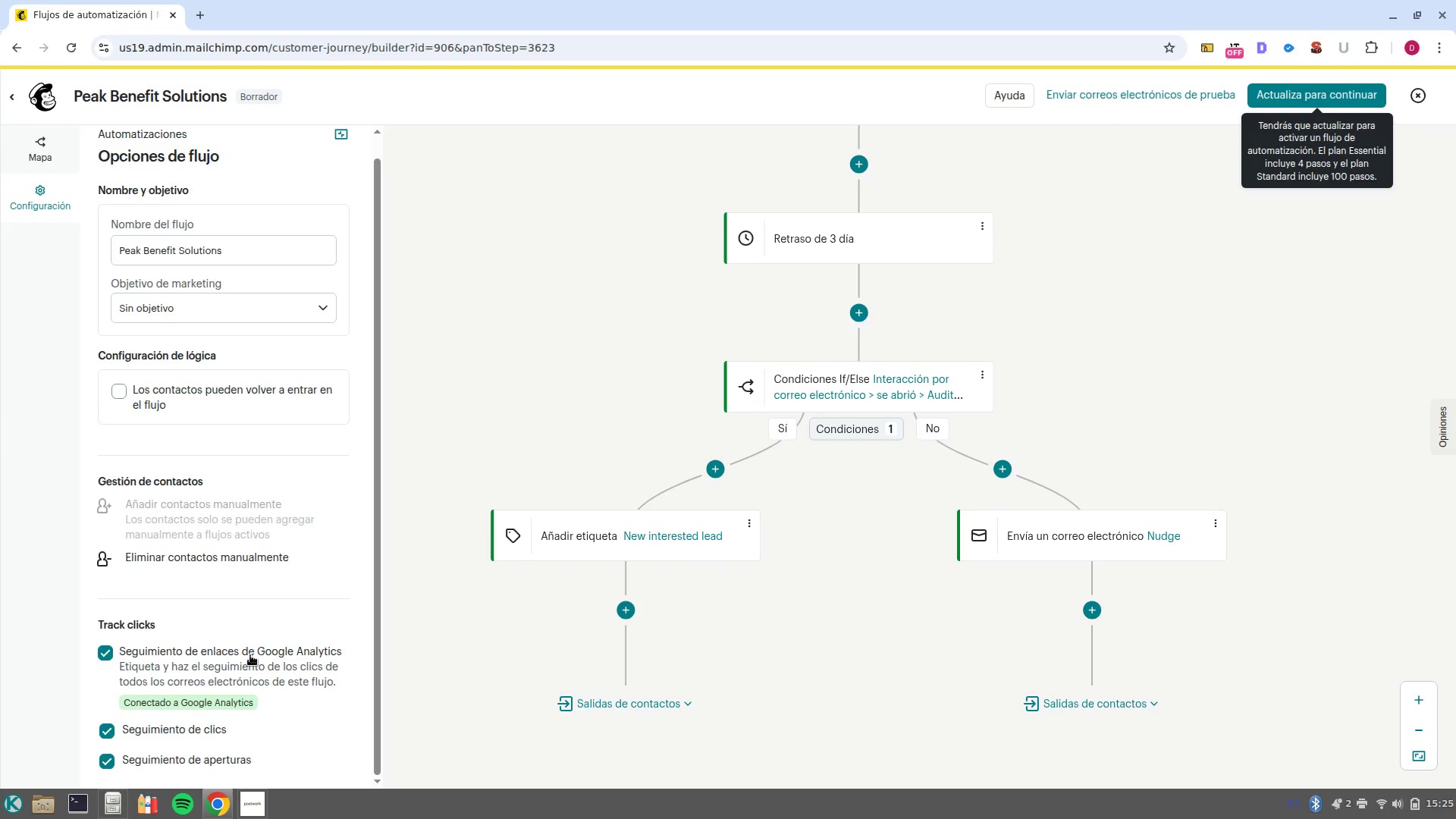 
left_click([805, 391])
 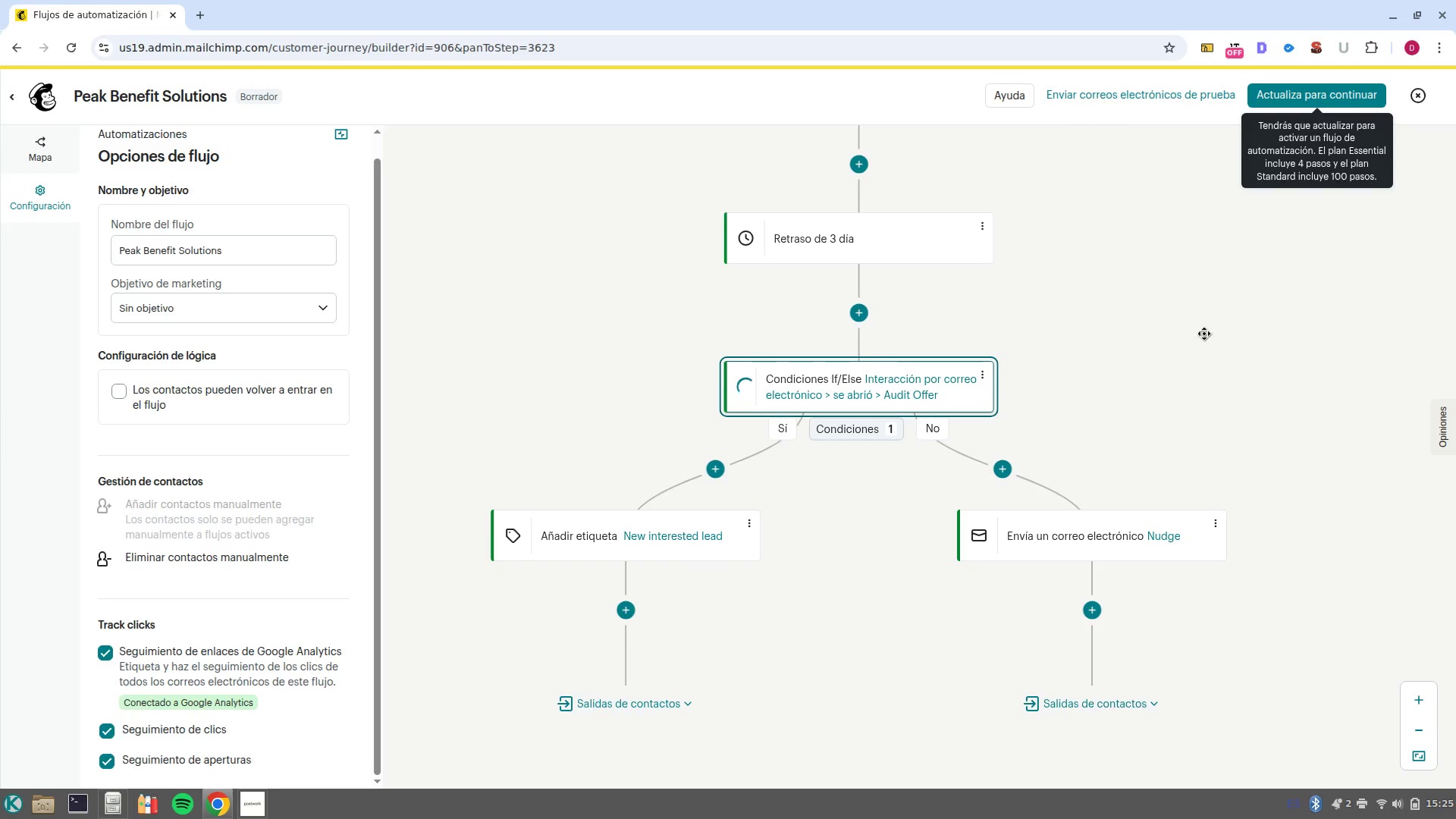 
left_click([1203, 343])
 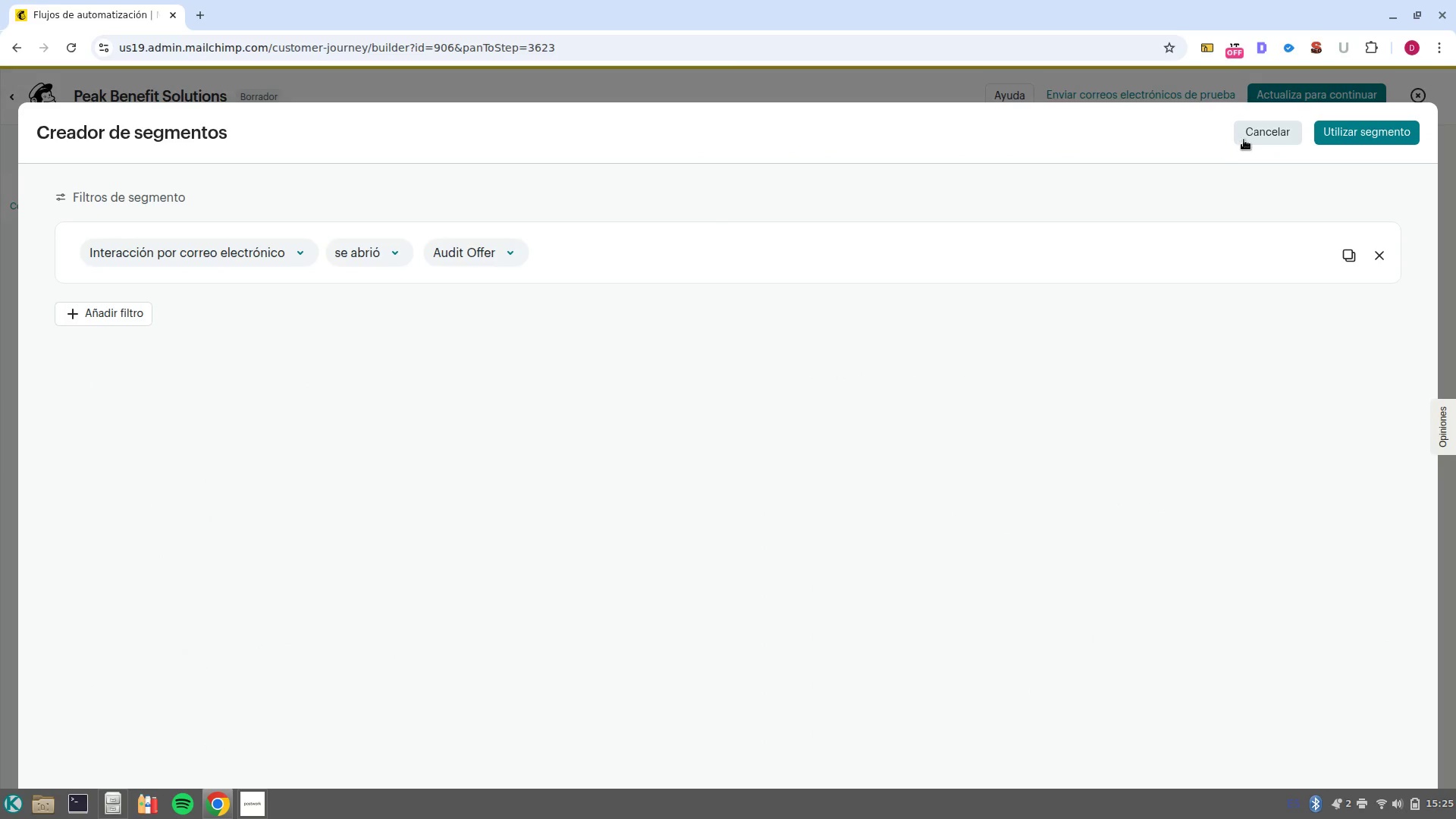 
left_click([1247, 134])
 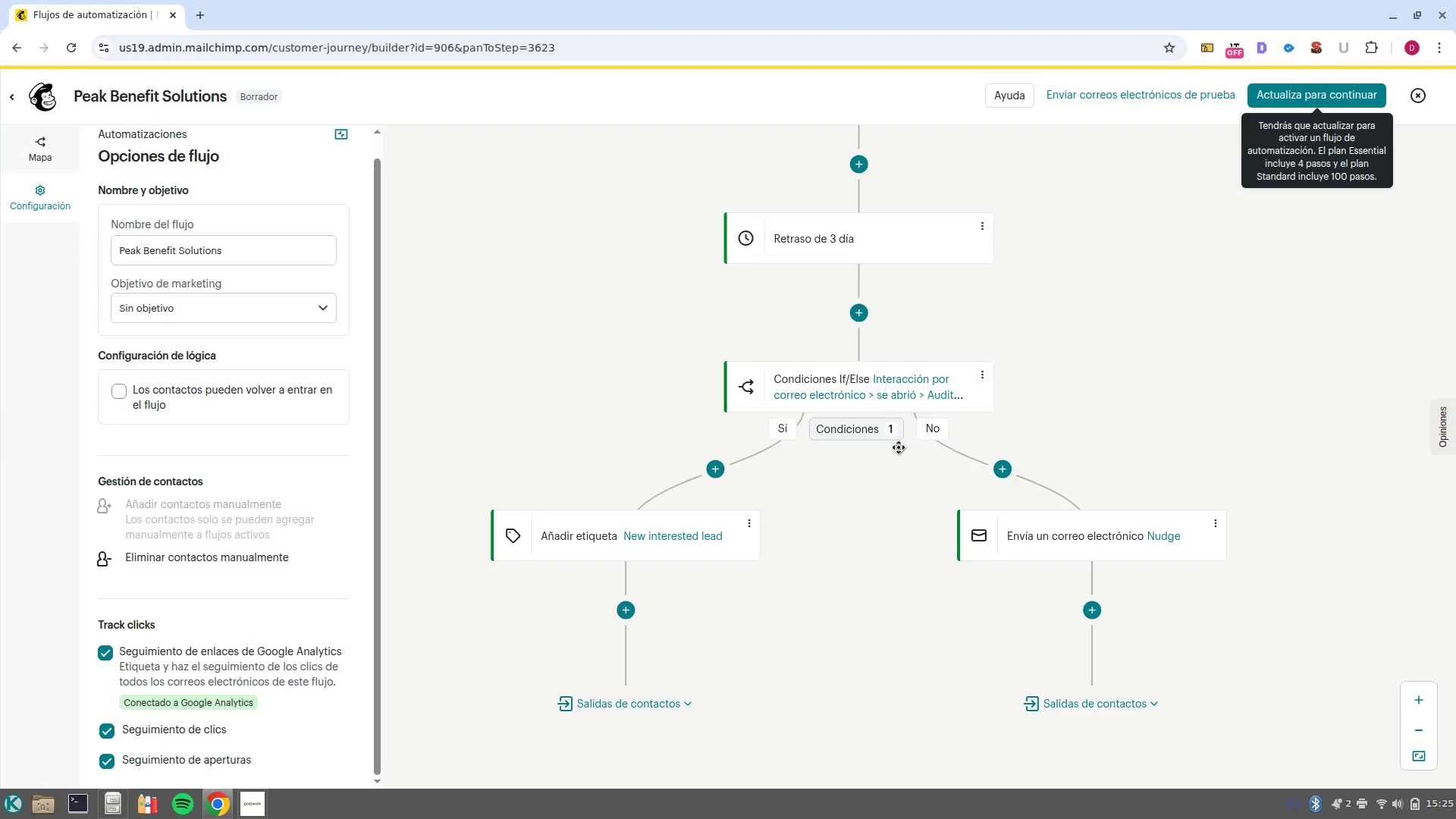 
left_click([917, 372])
 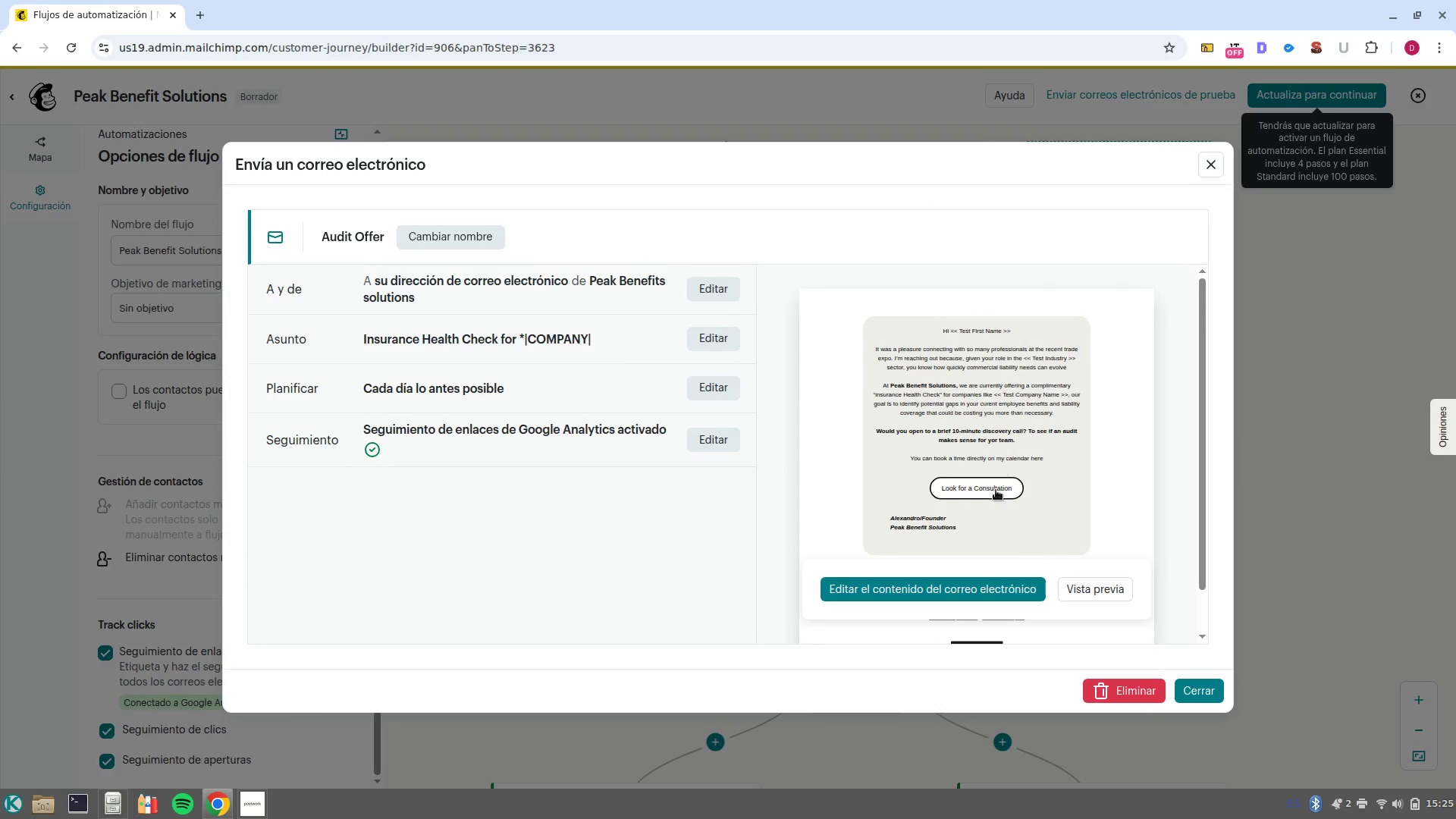 
scroll: coordinate [899, 447], scroll_direction: up, amount: 3.0
 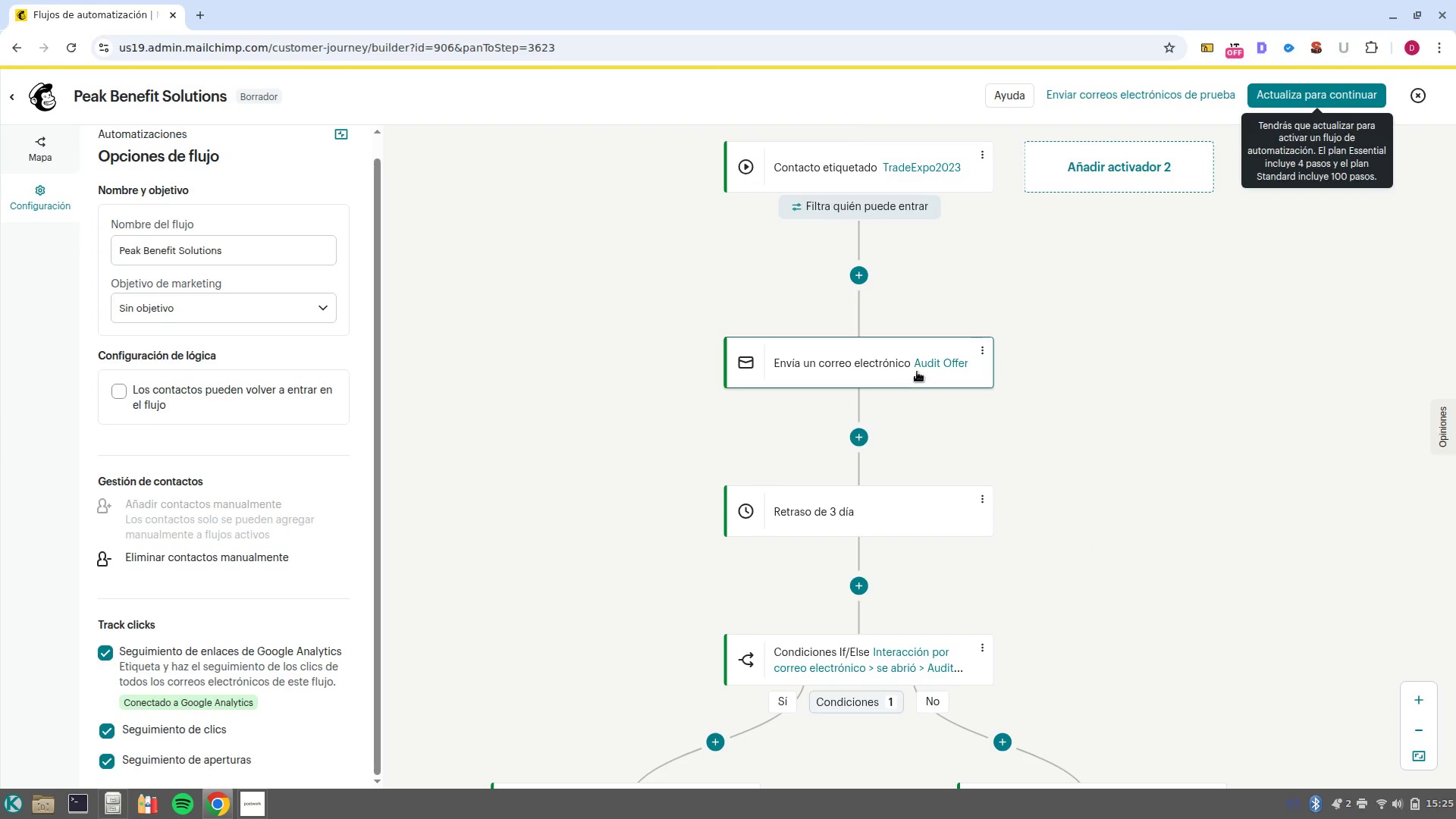 
left_click([1081, 592])
 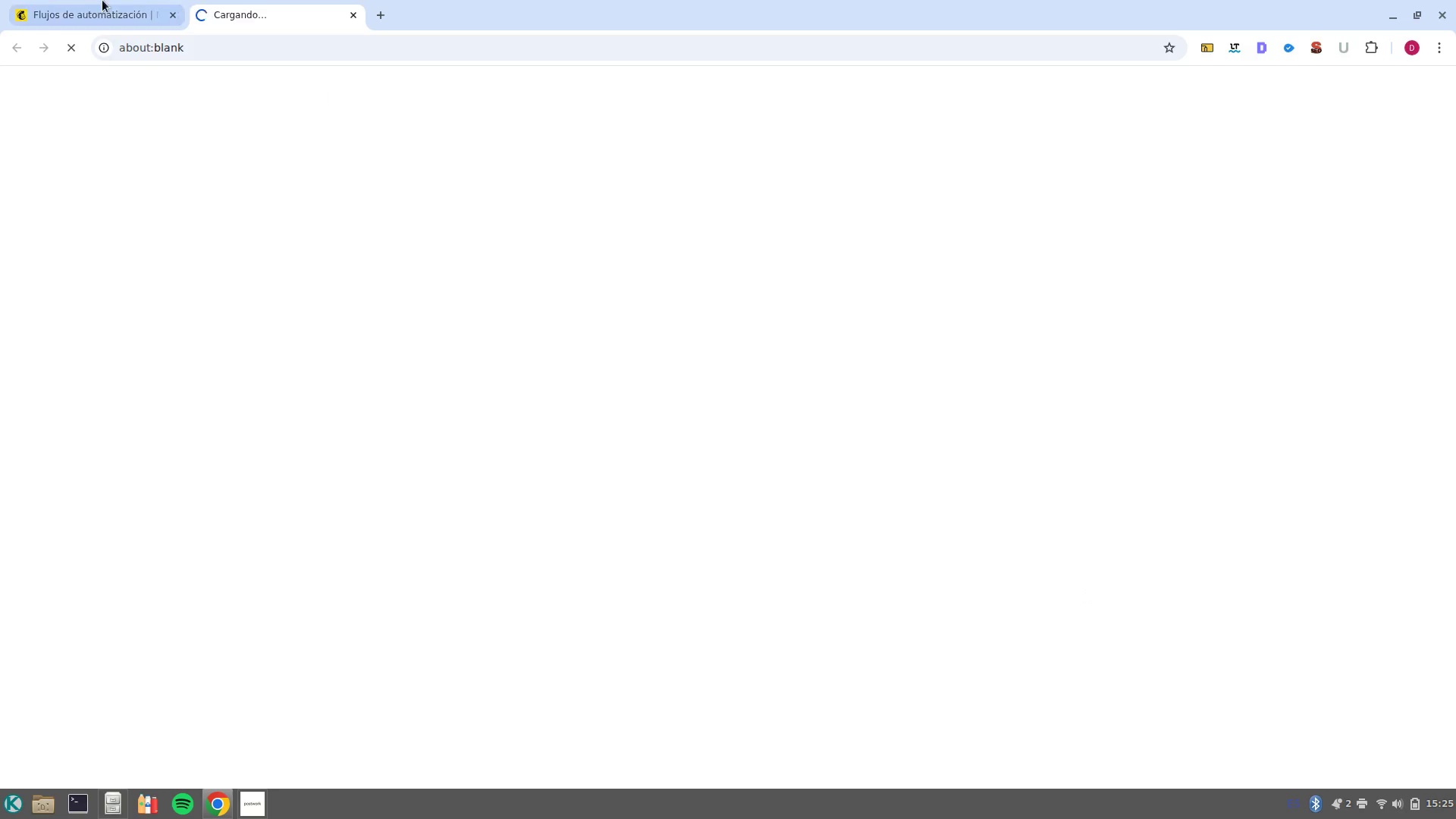 
left_click([93, 0])
 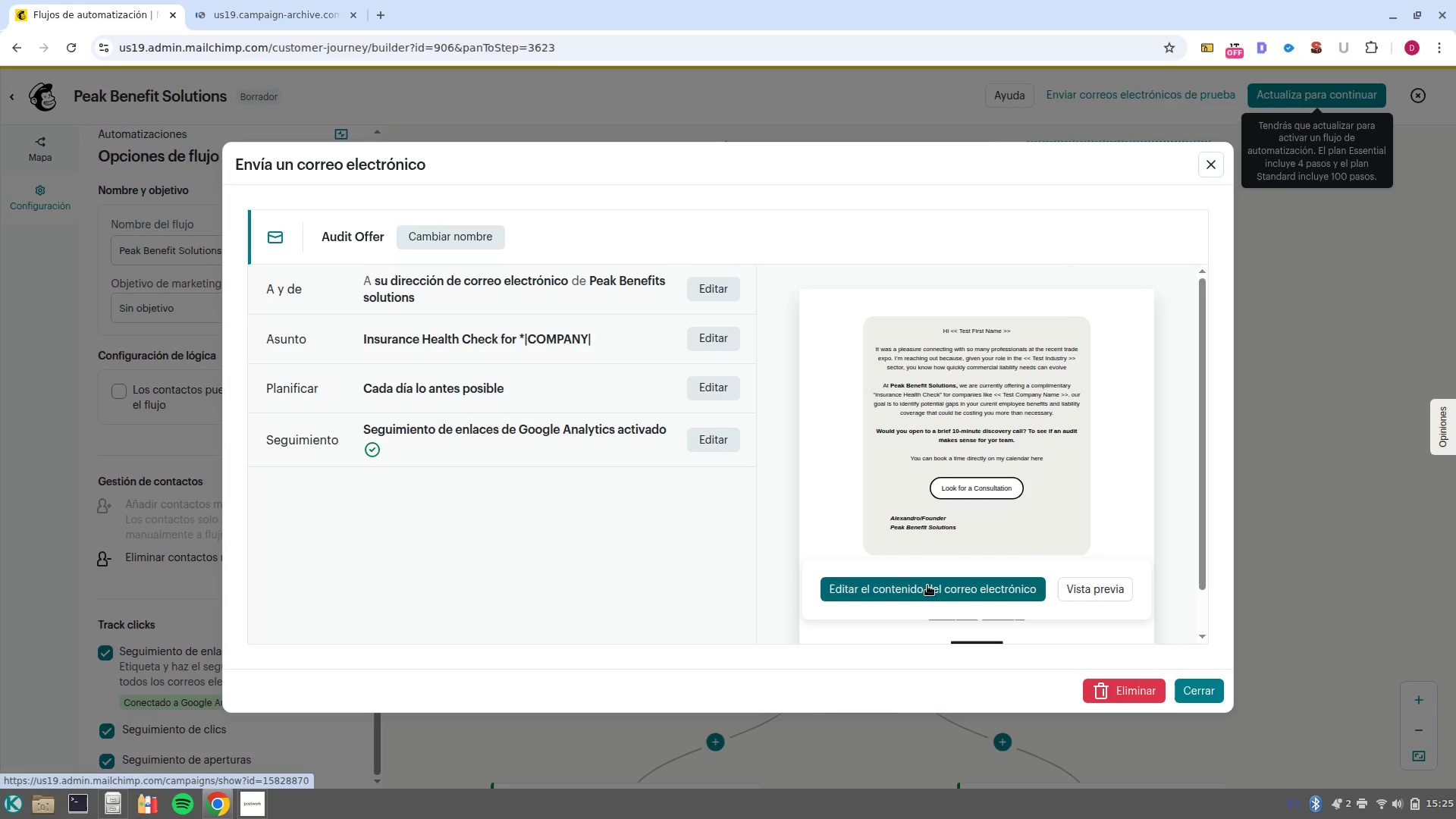 
left_click([927, 585])
 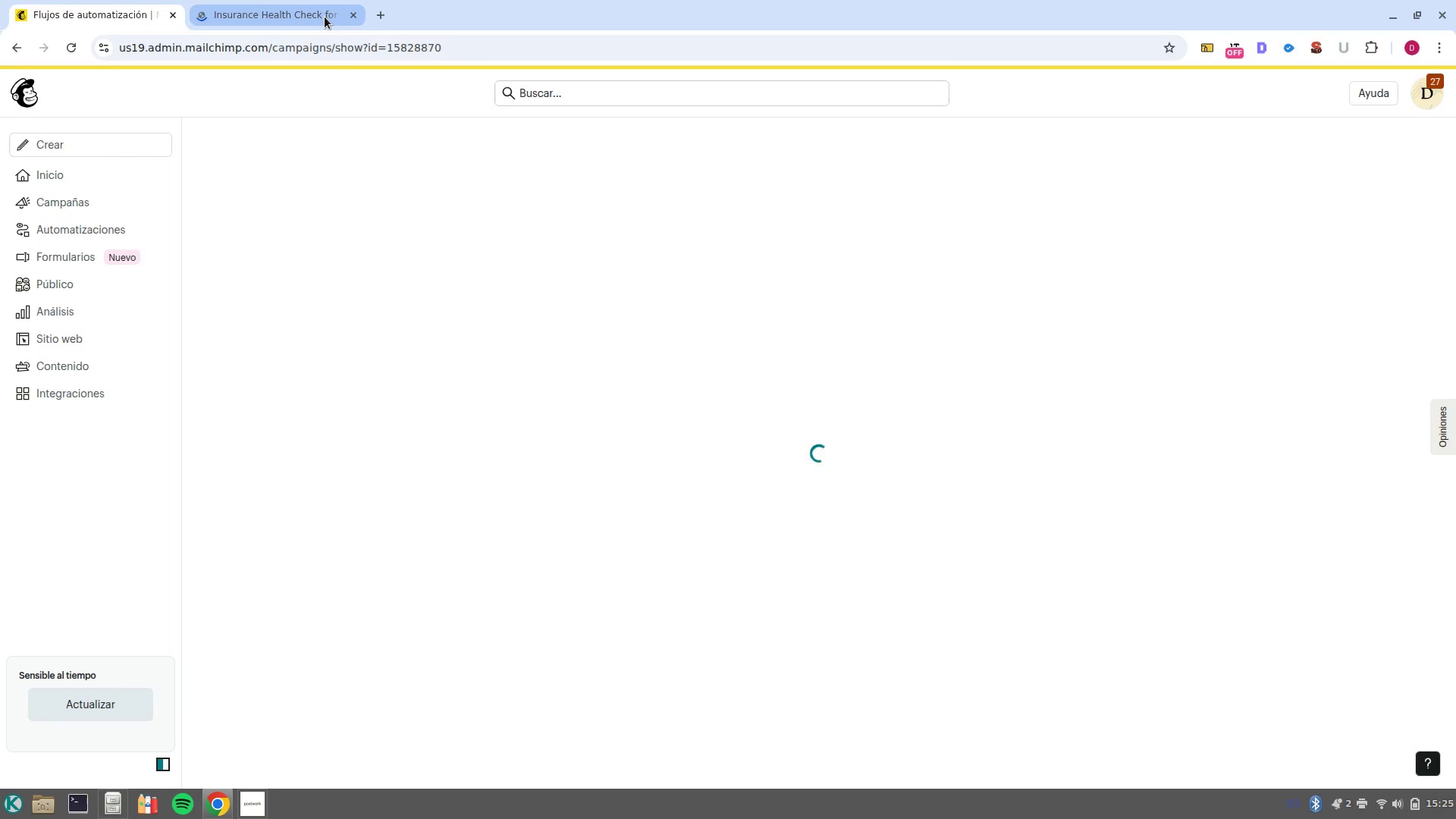 
left_click([309, 12])
 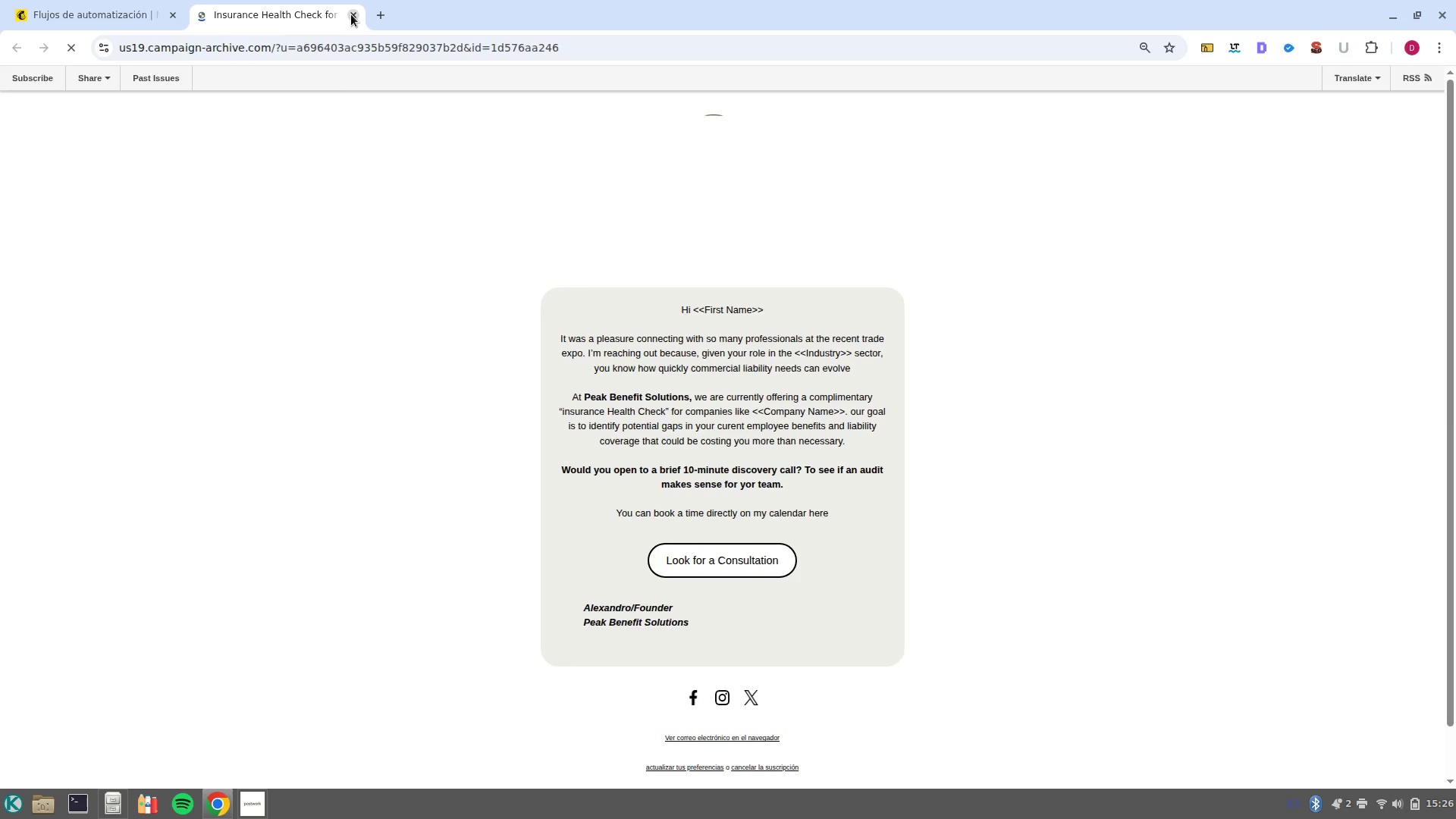 
left_click([351, 14])
 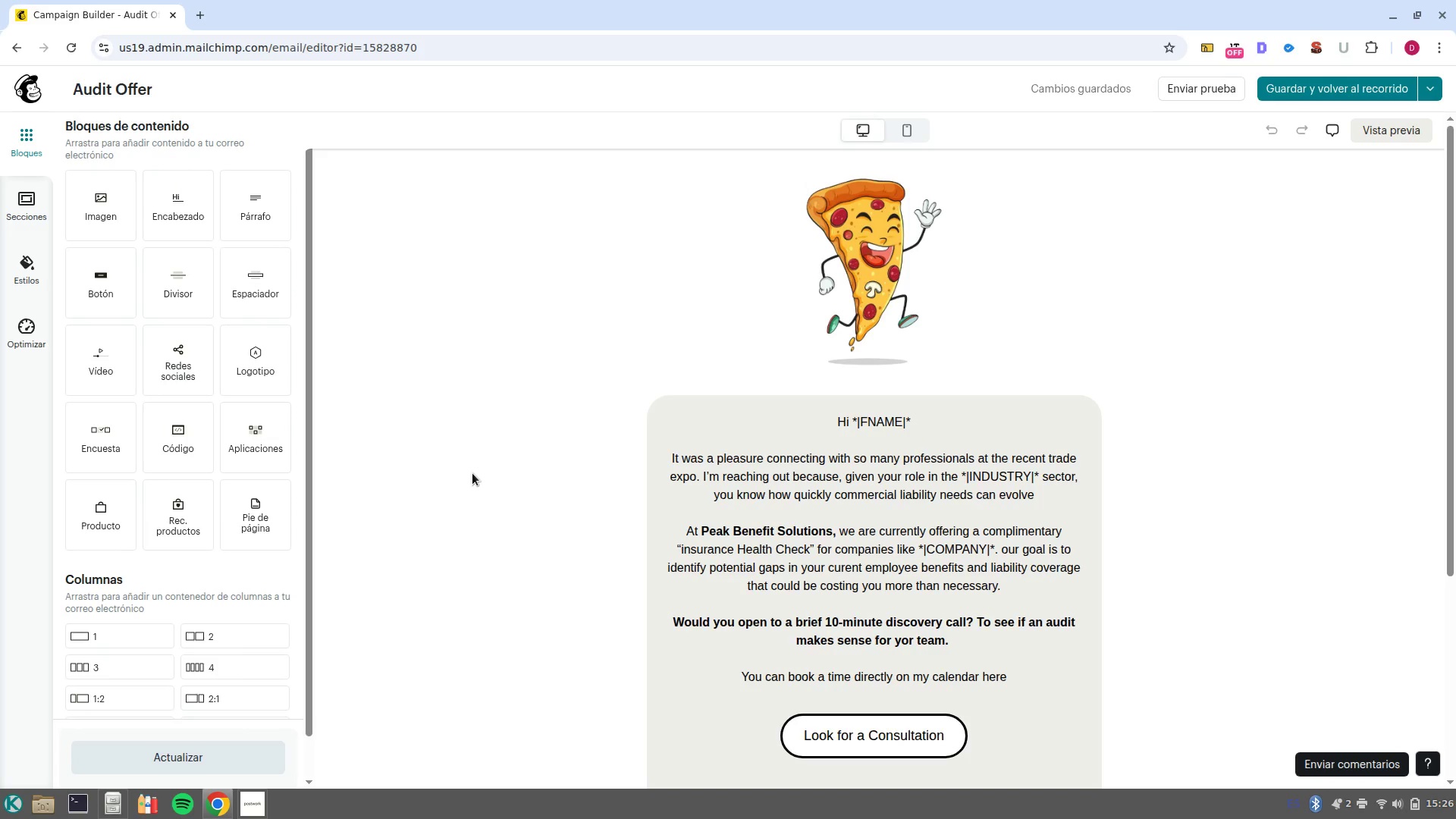 
wait(21.4)
 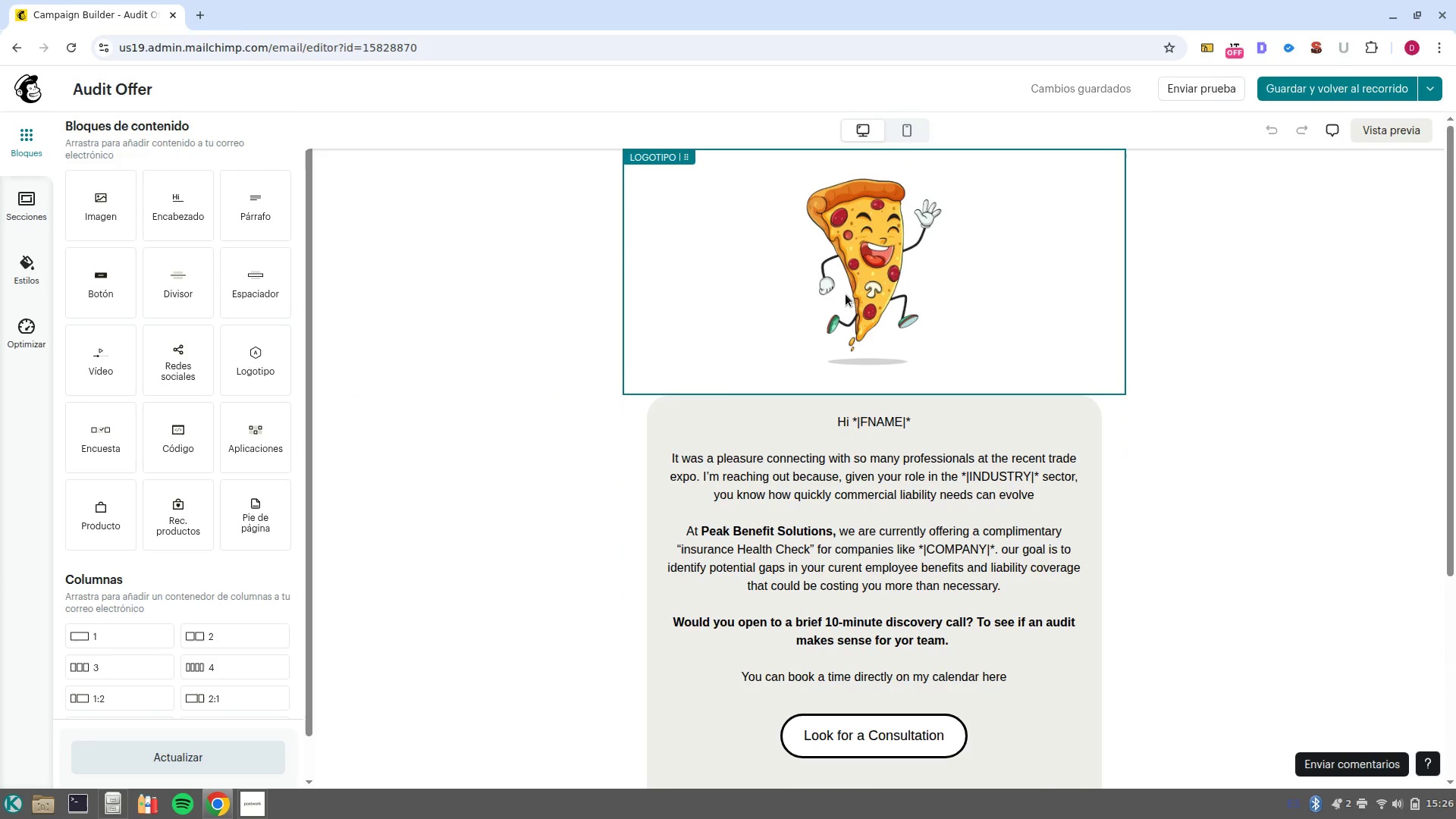 
left_click([864, 294])
 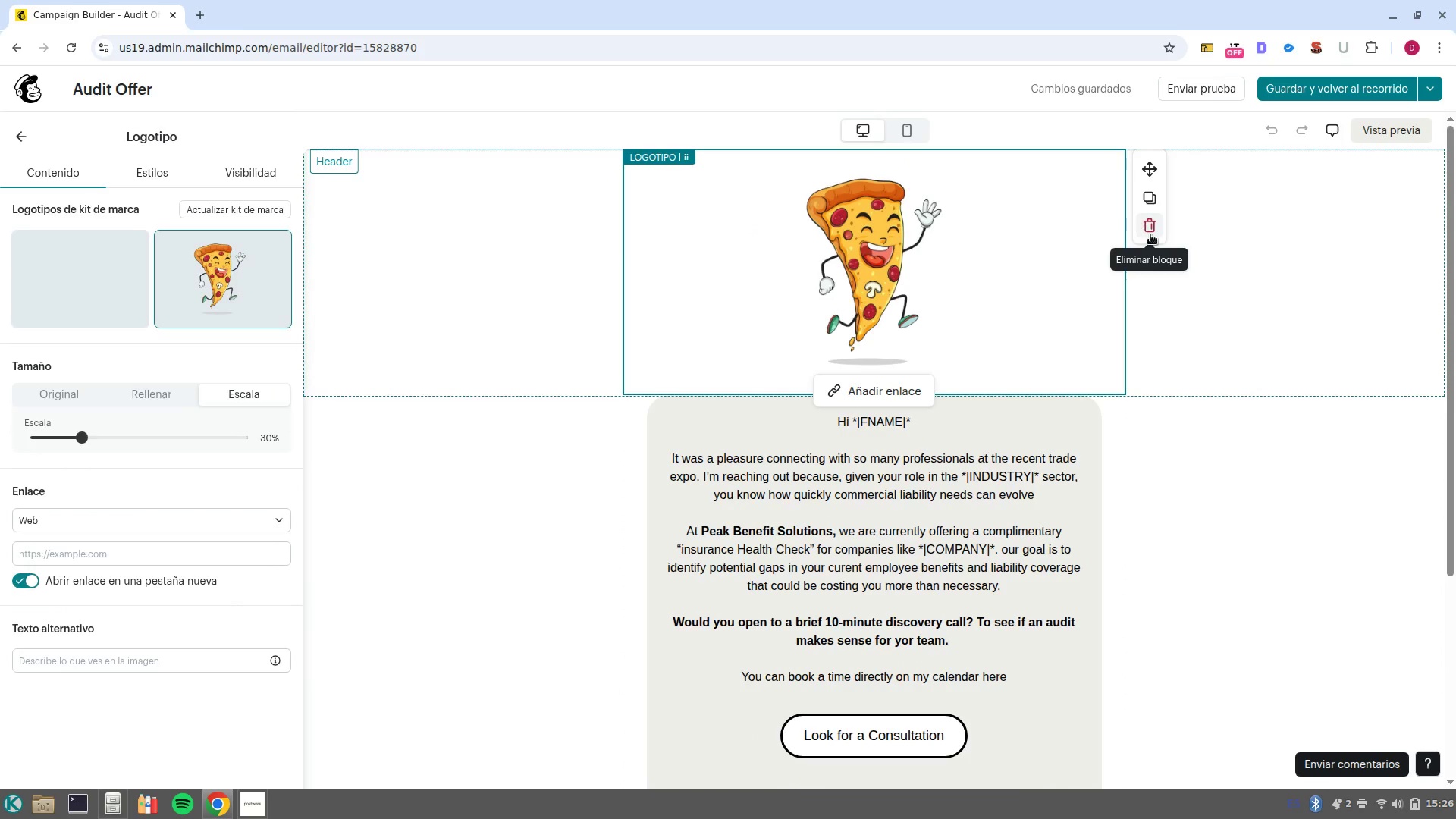 
left_click([1152, 235])